 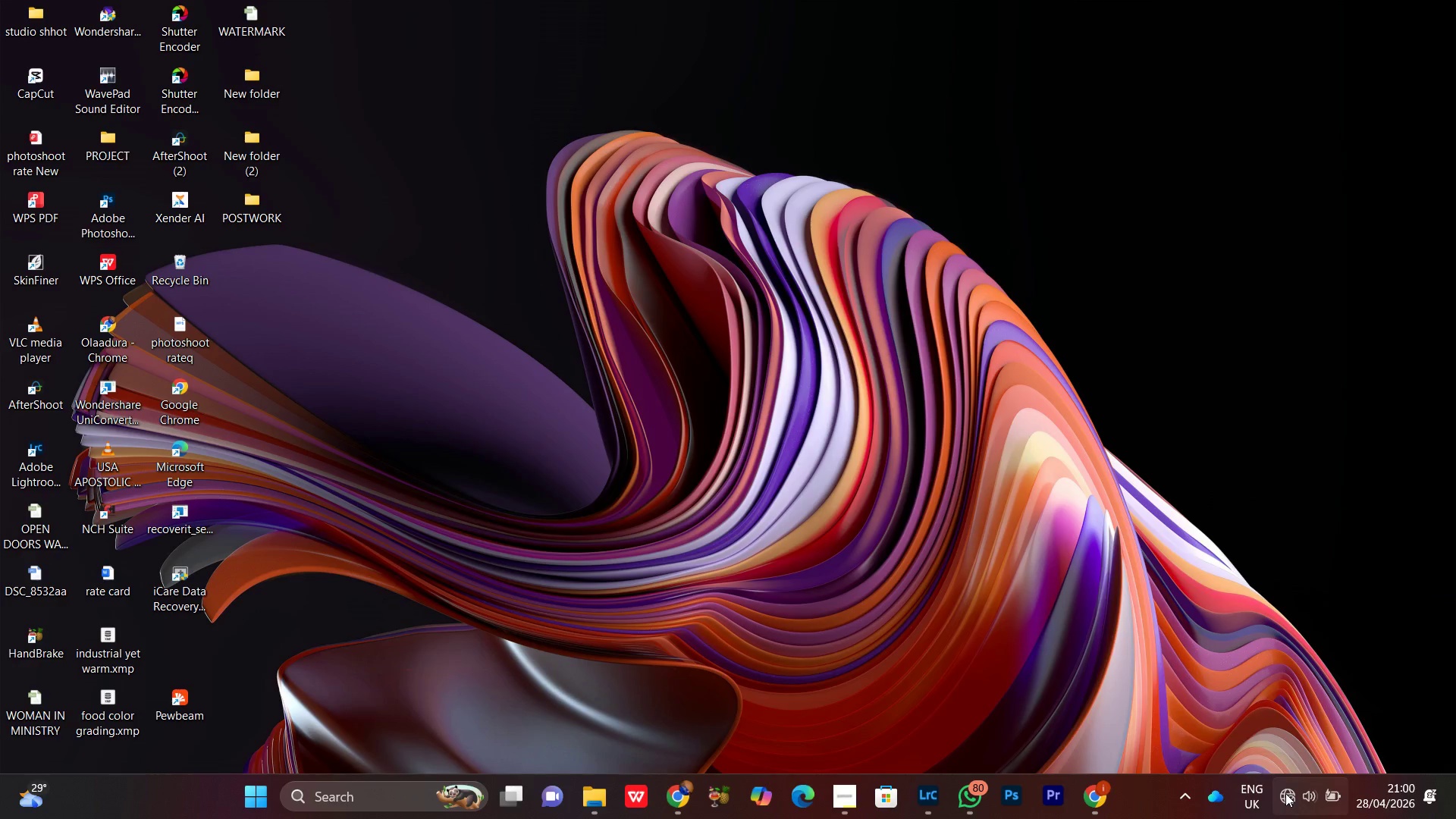 
left_click([1411, 406])
 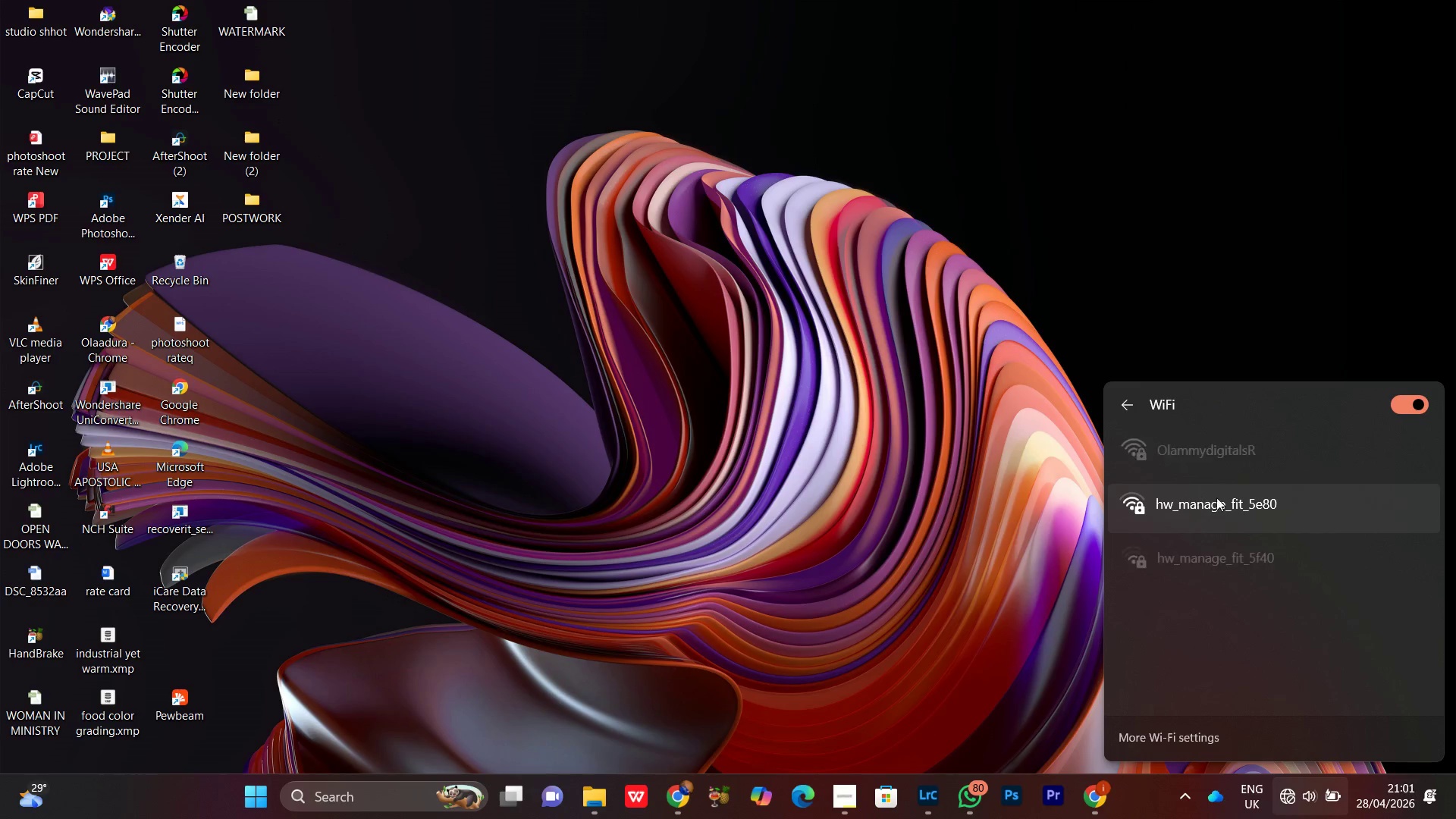 
left_click([1207, 460])
 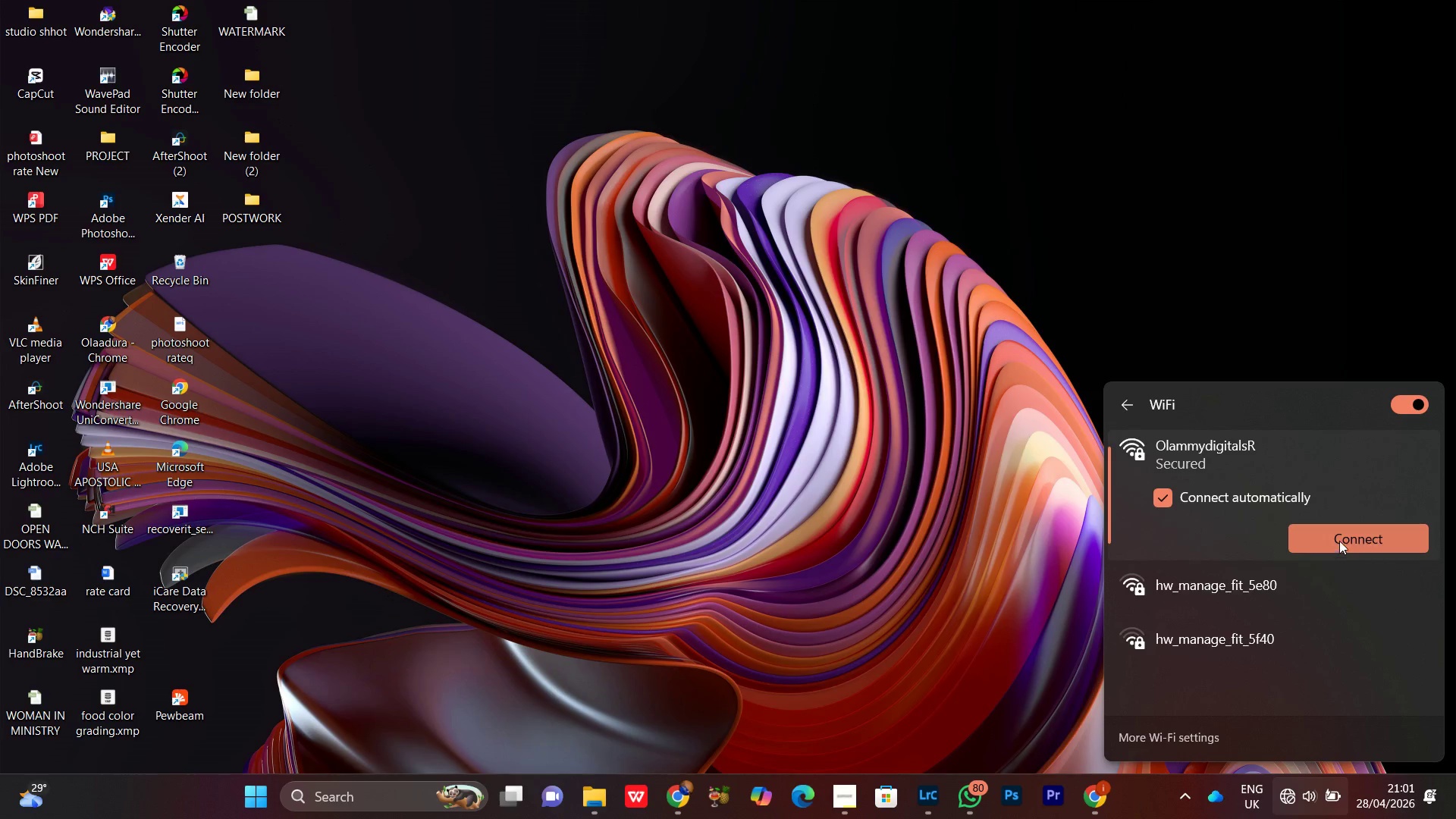 
left_click([1339, 541])
 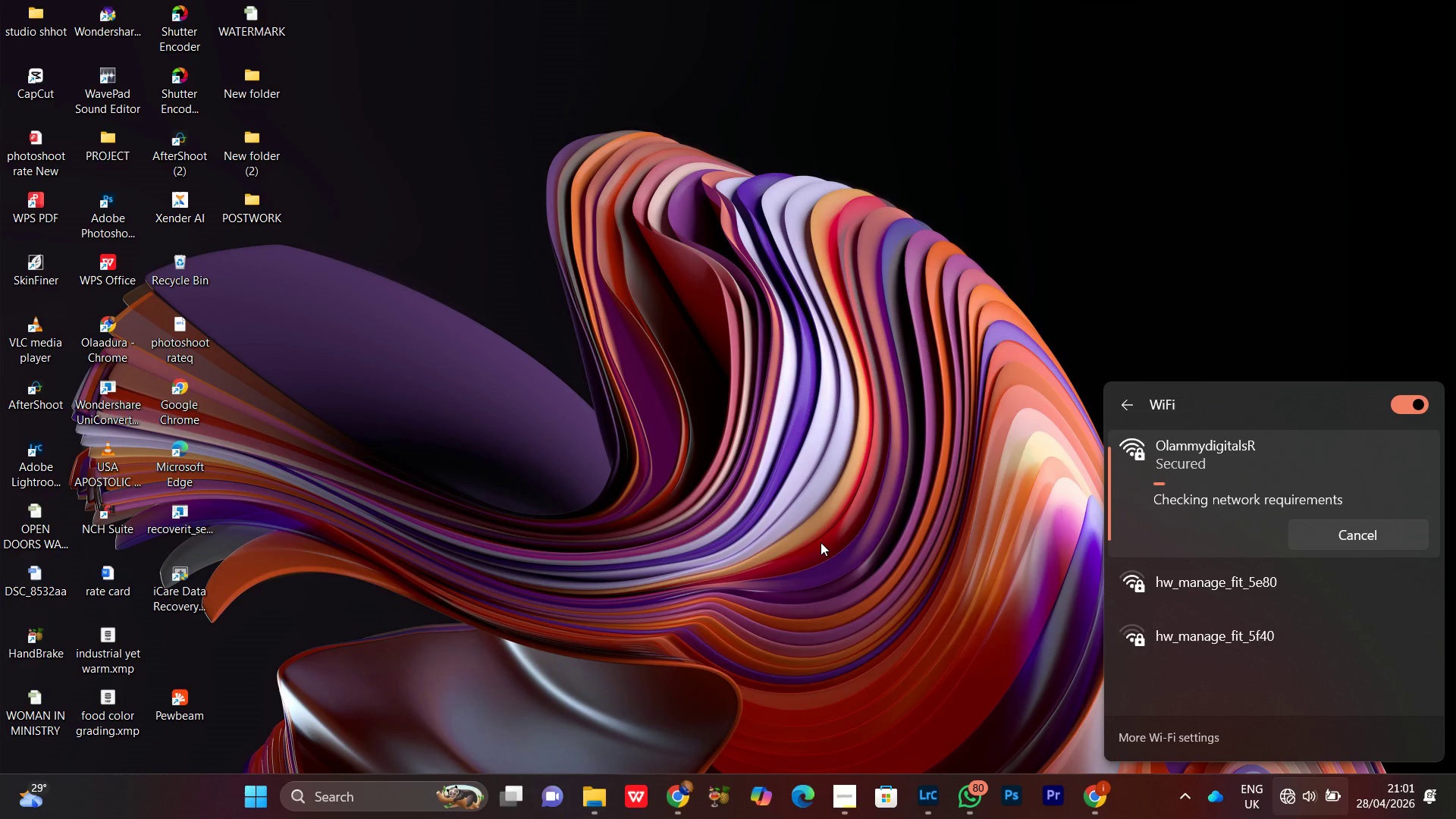 
left_click([761, 530])
 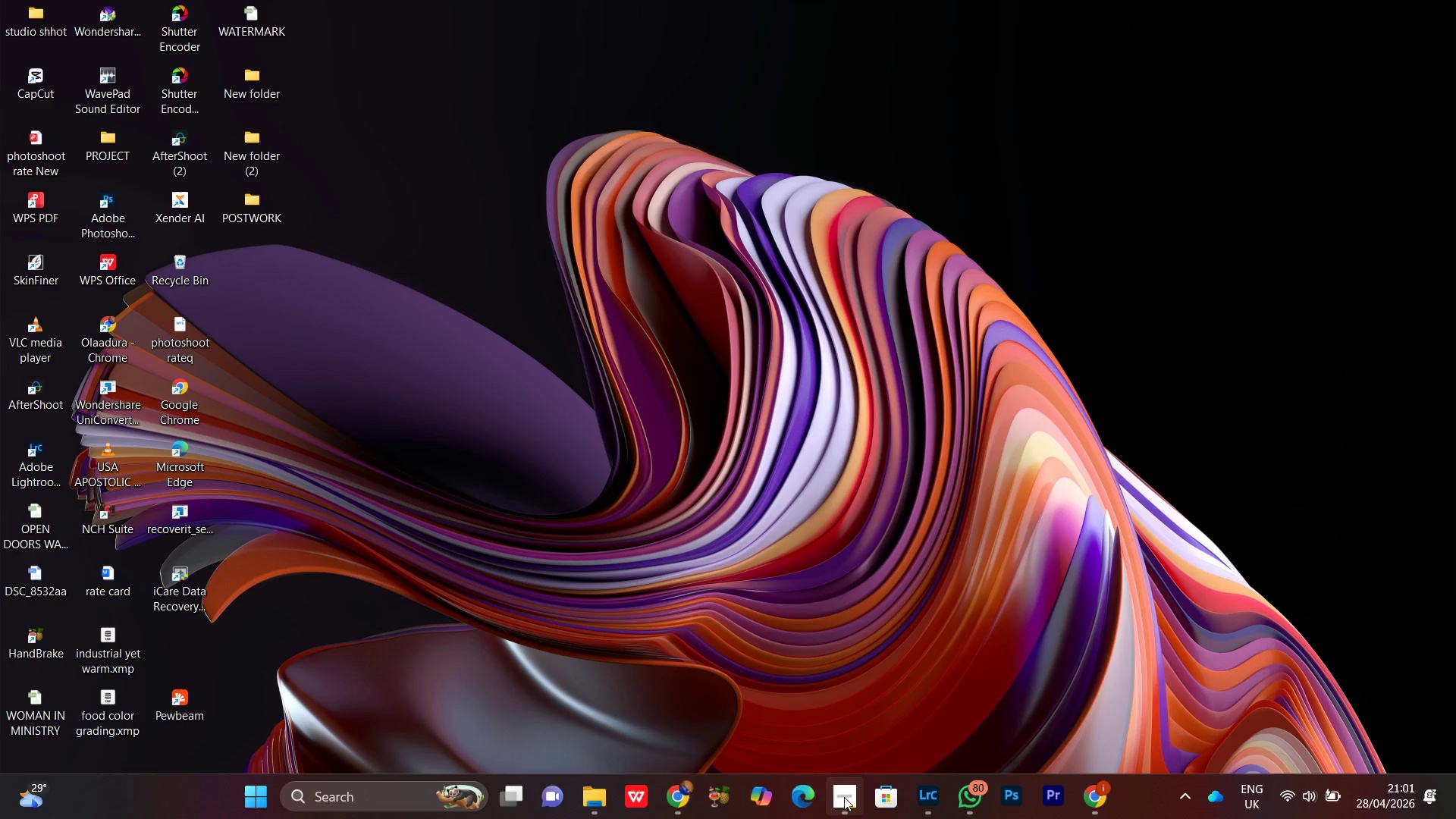 
left_click([843, 799])